 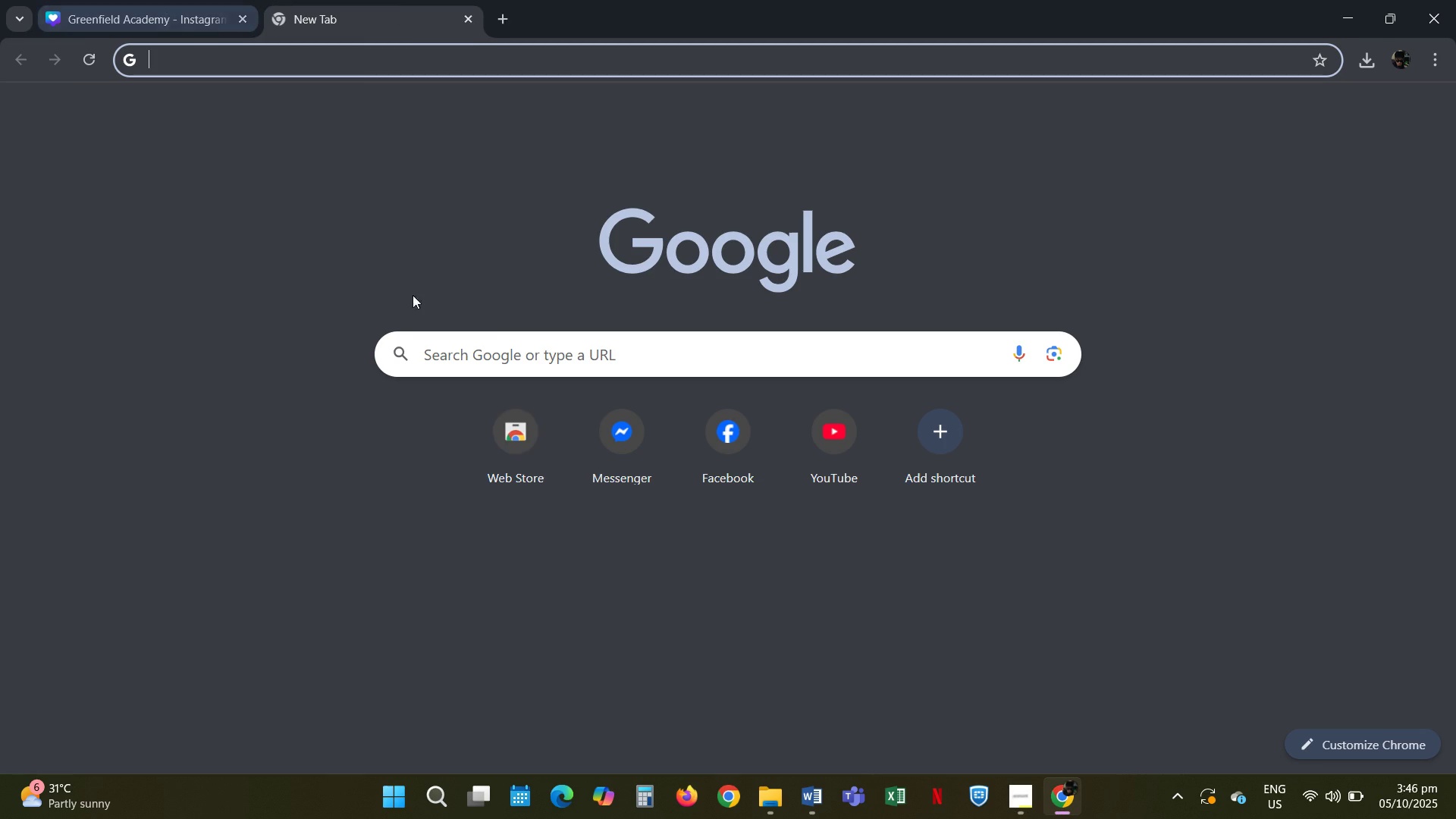 
left_click([820, 788])
 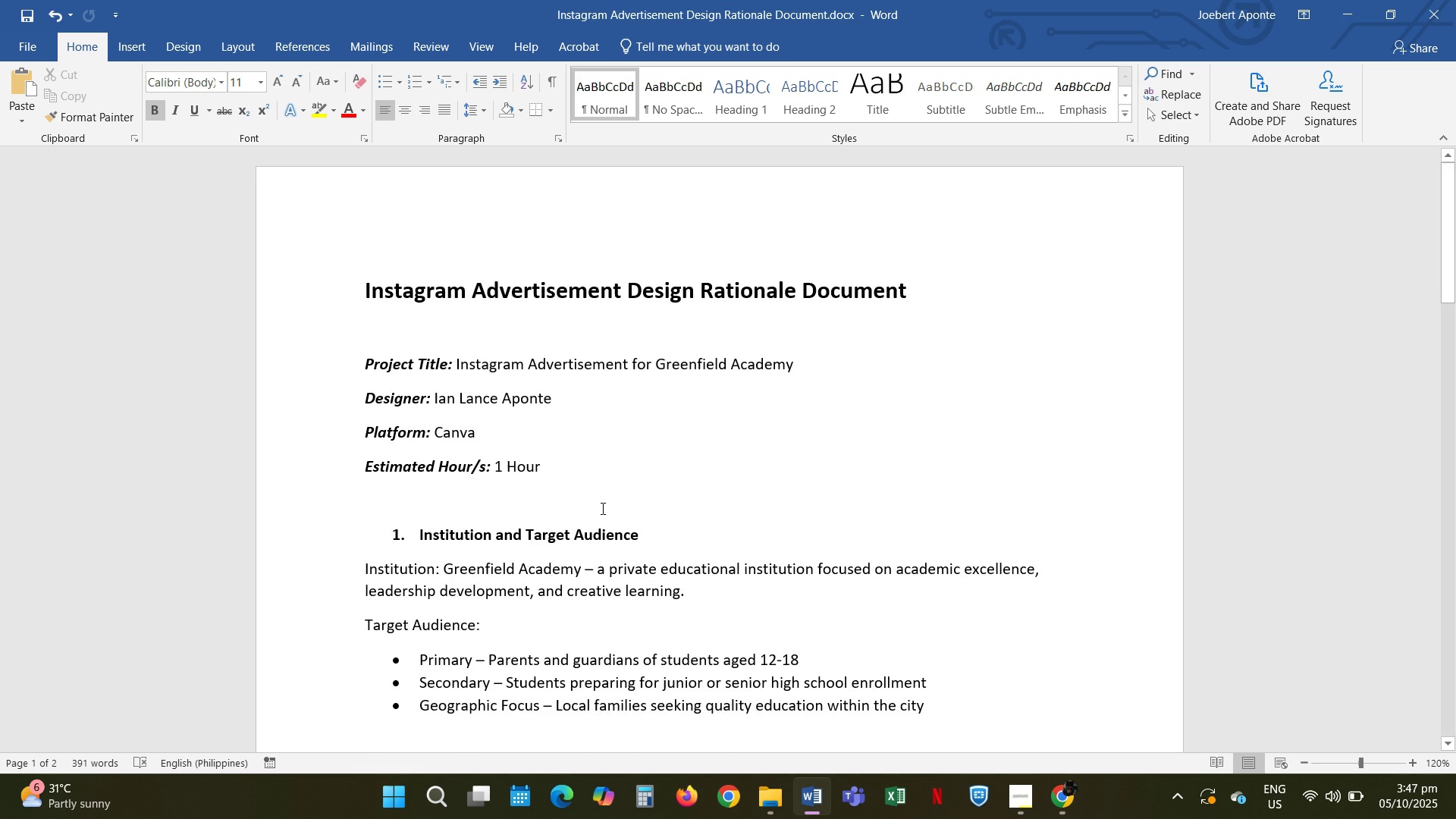 
scroll: coordinate [453, 475], scroll_direction: down, amount: 15.0
 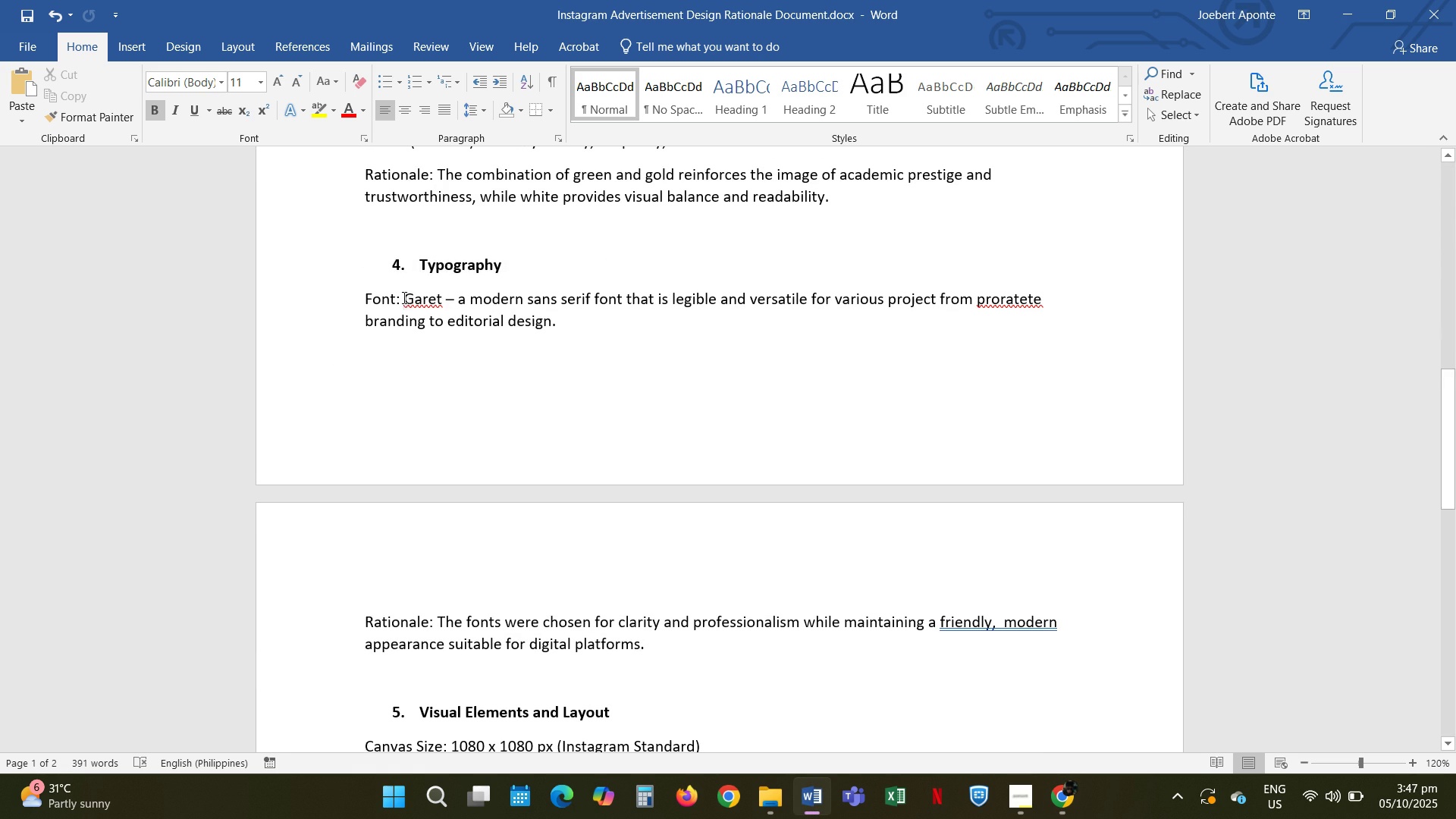 
double_click([403, 297])
 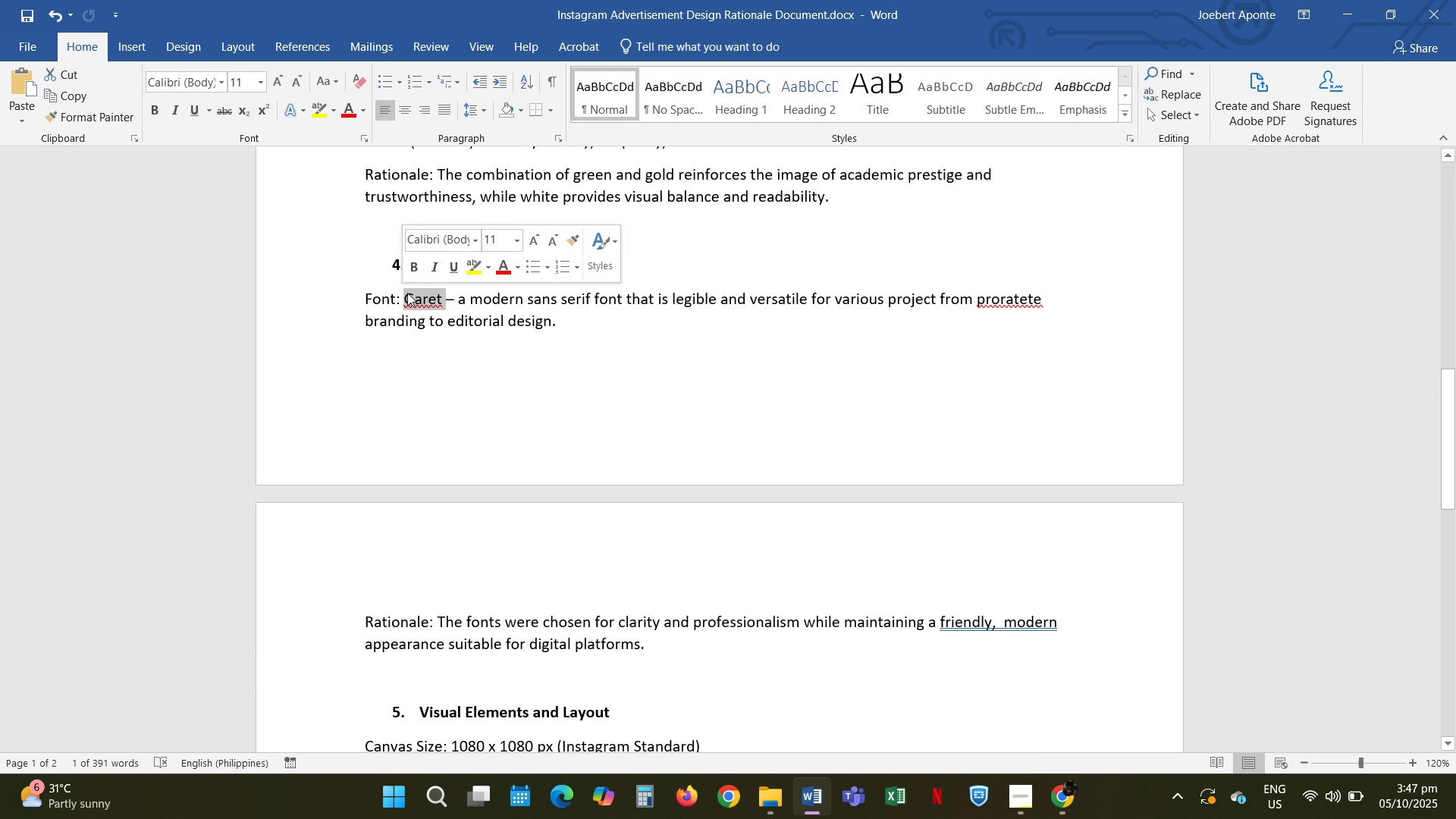 
left_click([406, 297])
 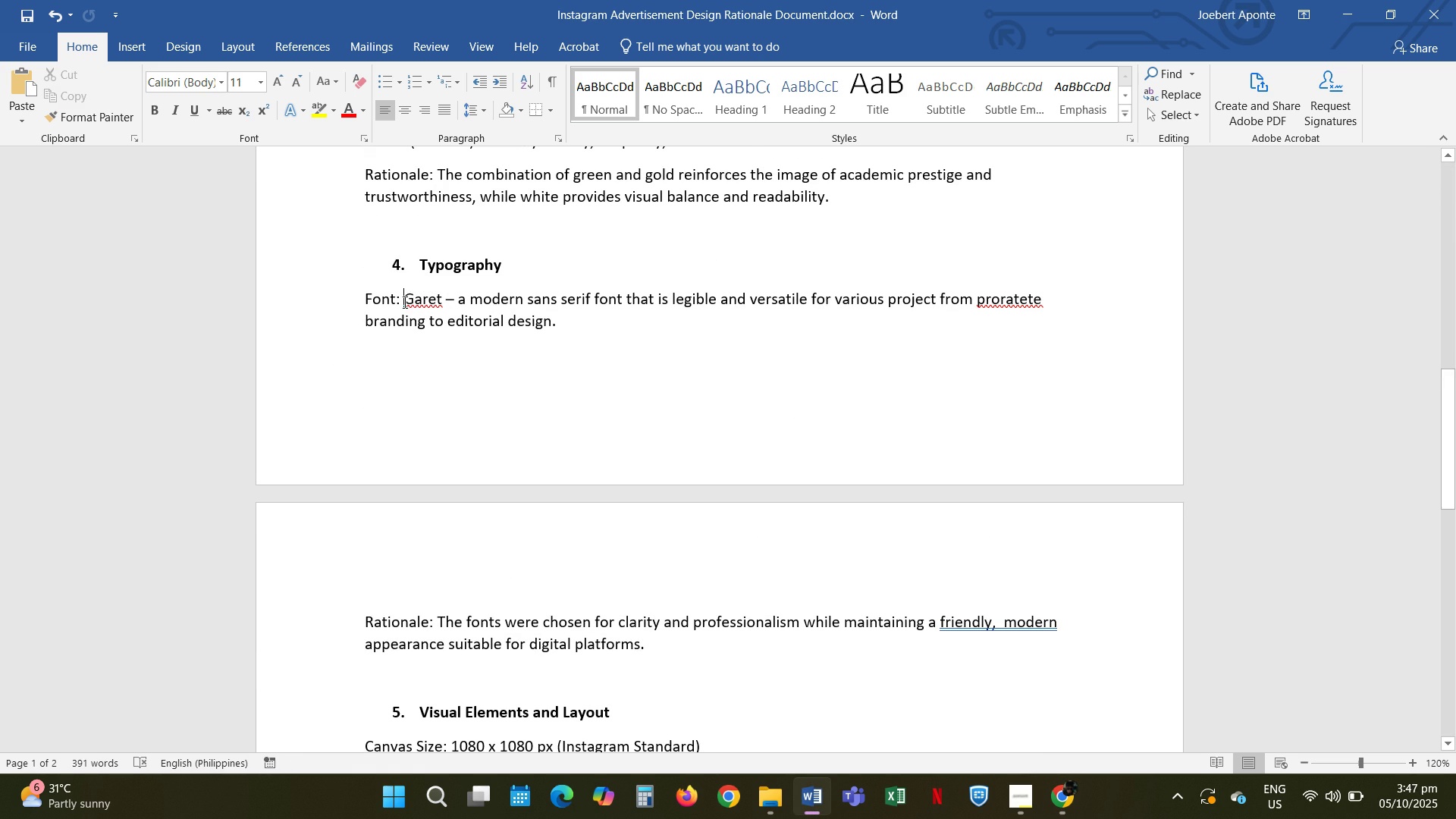 
key(Space)
 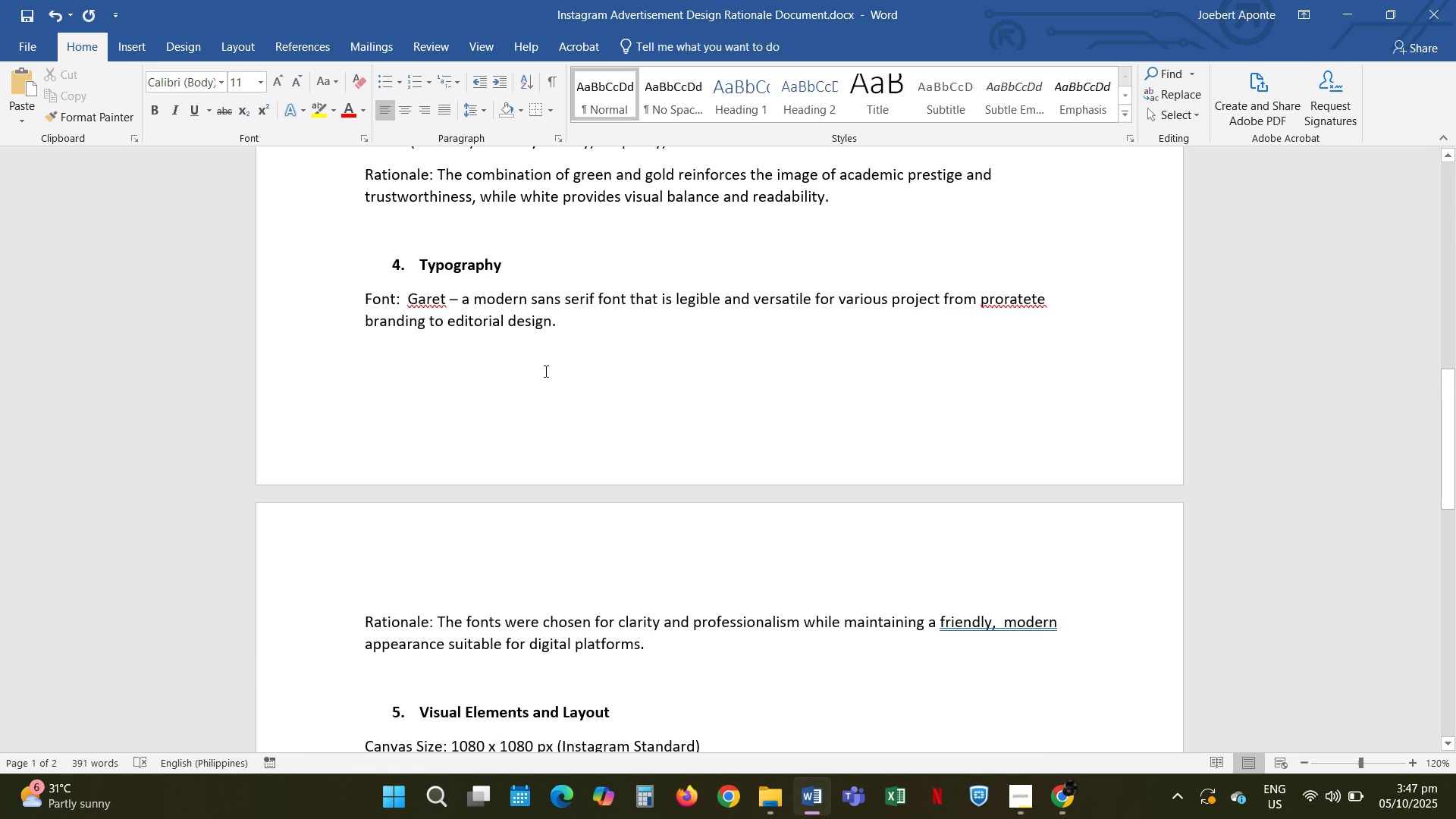 
scroll: coordinate [545, 399], scroll_direction: down, amount: 11.0
 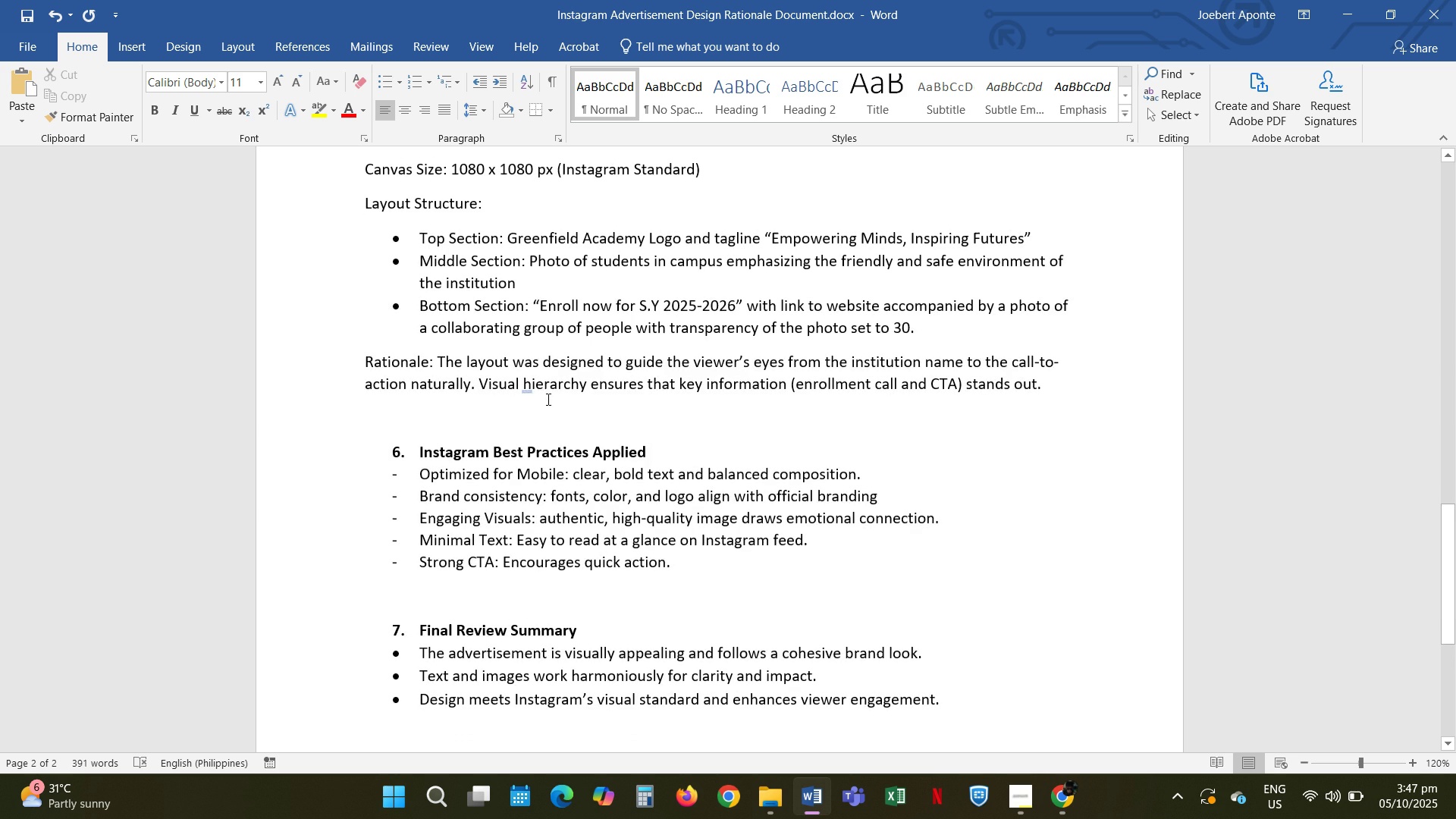 
scroll: coordinate [548, 398], scroll_direction: up, amount: 43.0
 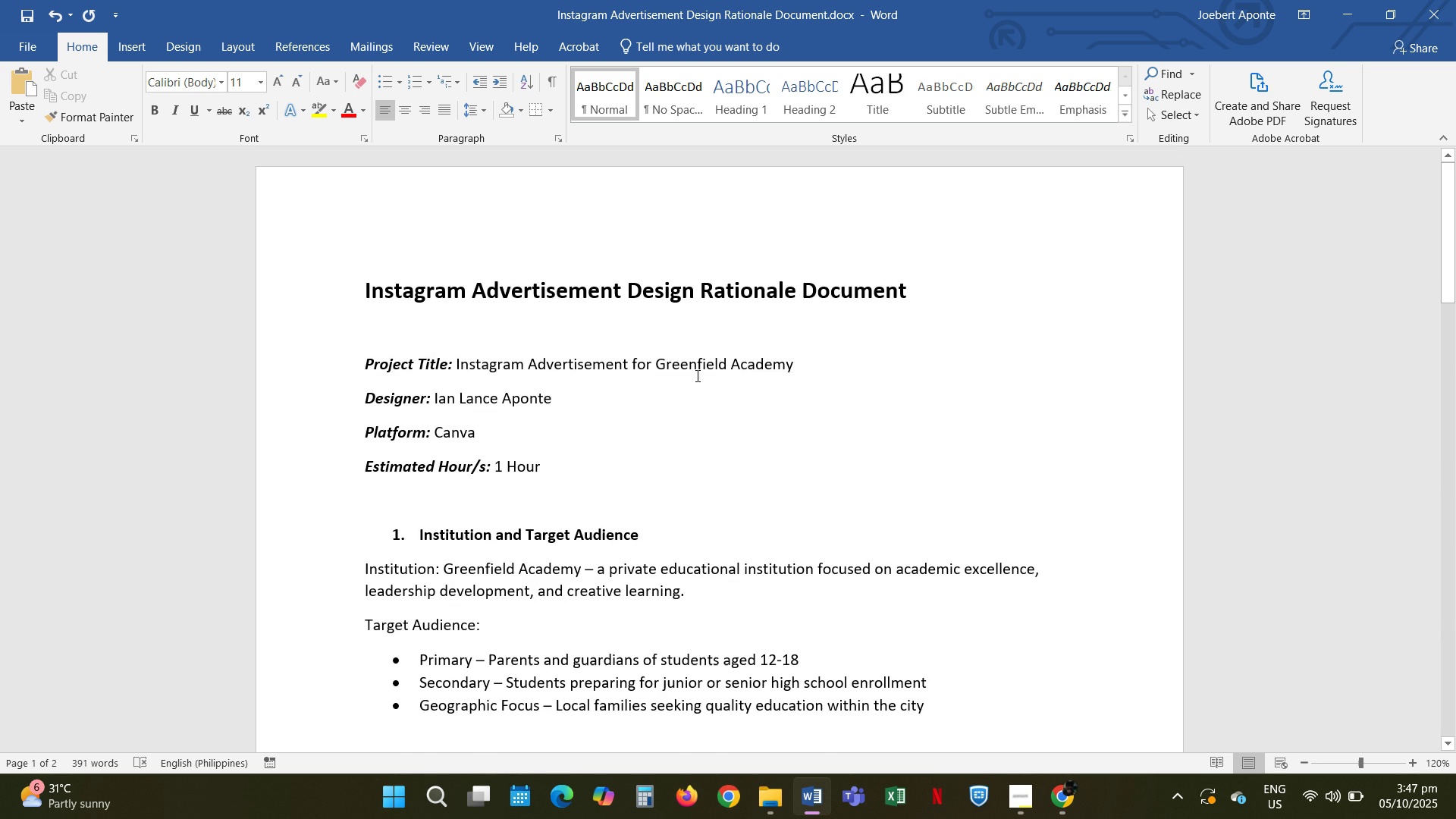 
scroll: coordinate [698, 375], scroll_direction: down, amount: 39.0